 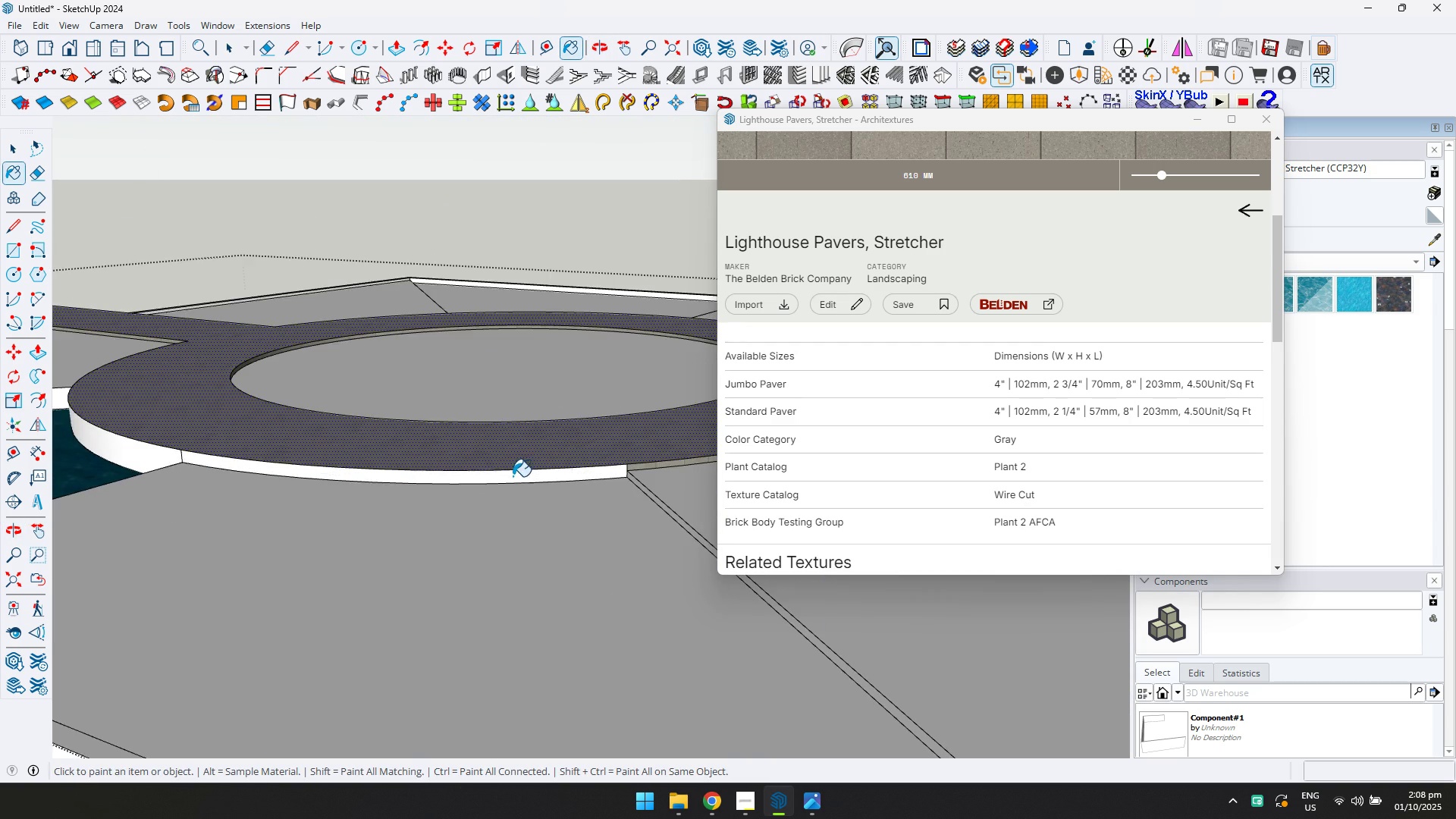 
left_click([513, 476])
 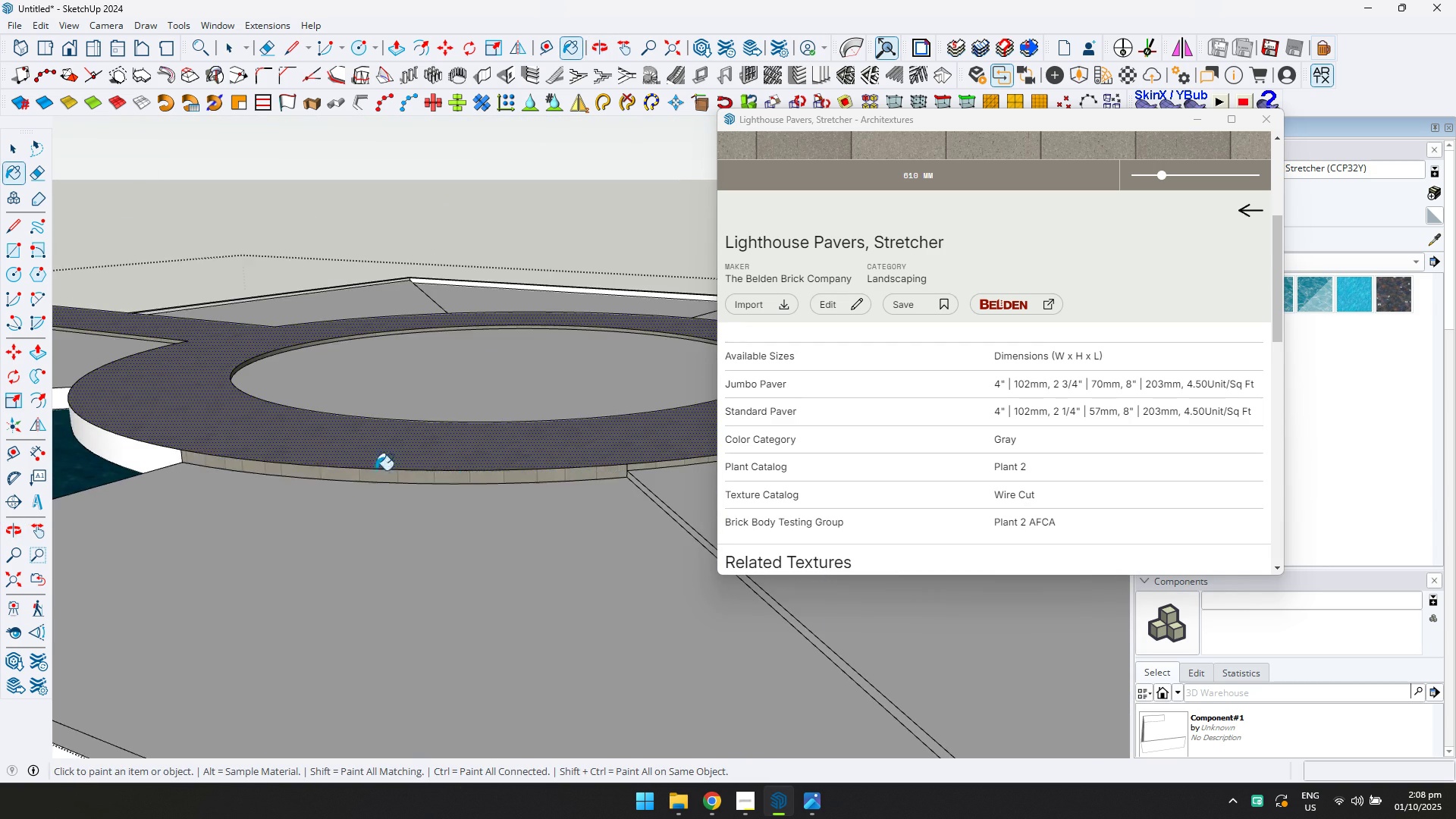 
scroll: coordinate [314, 470], scroll_direction: down, amount: 2.0
 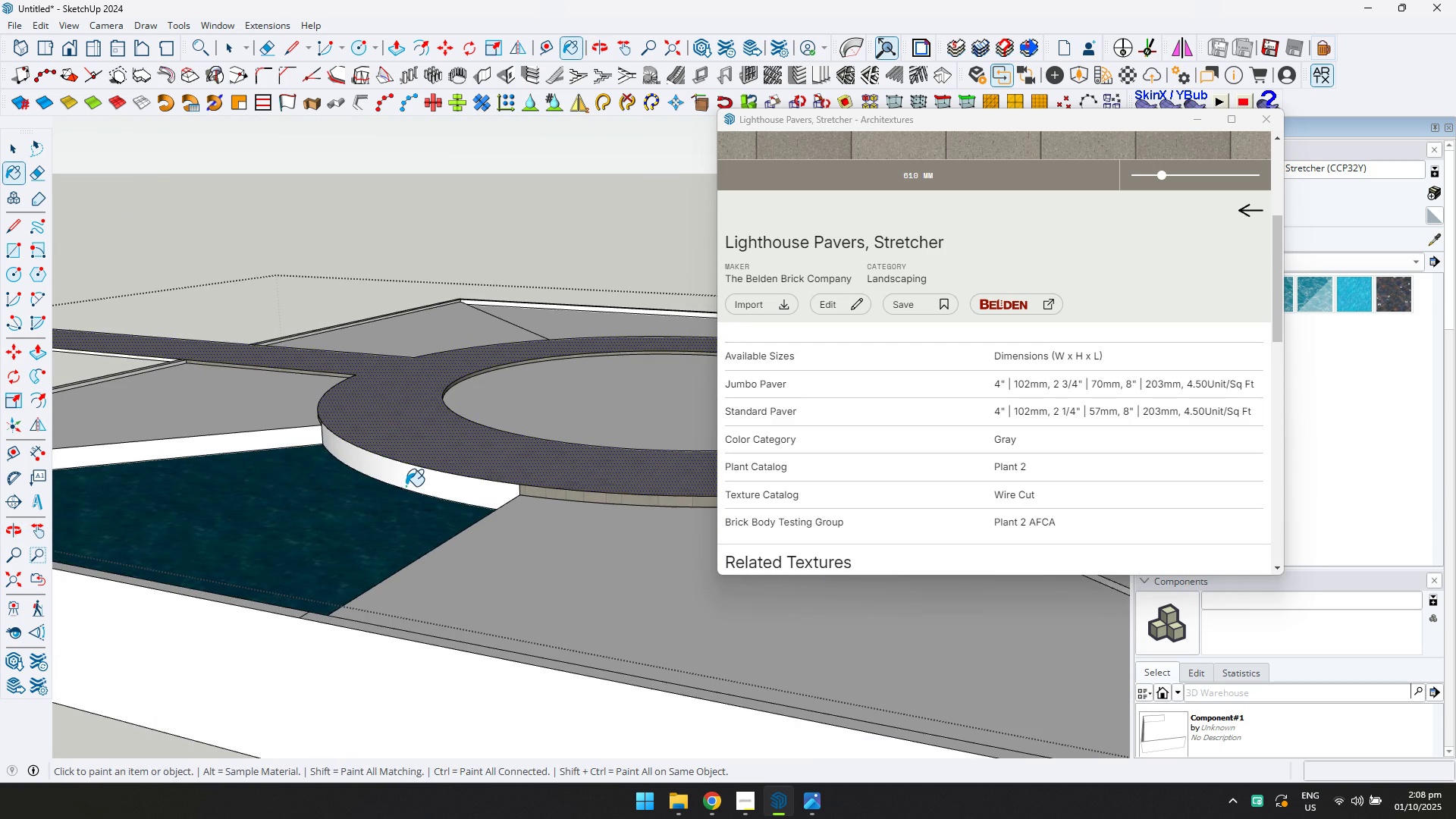 
key(Shift+ShiftLeft)
 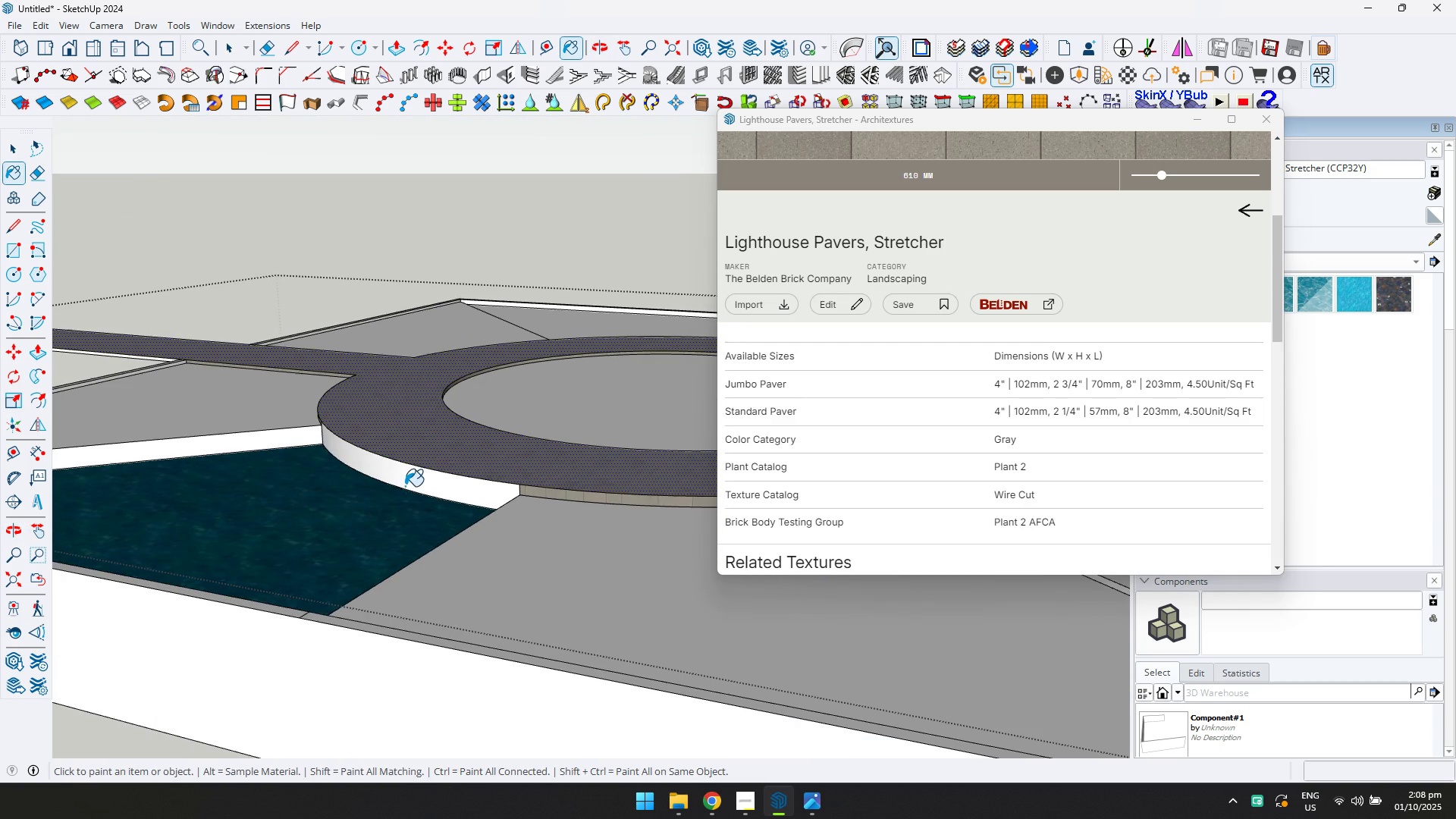 
left_click([405, 486])
 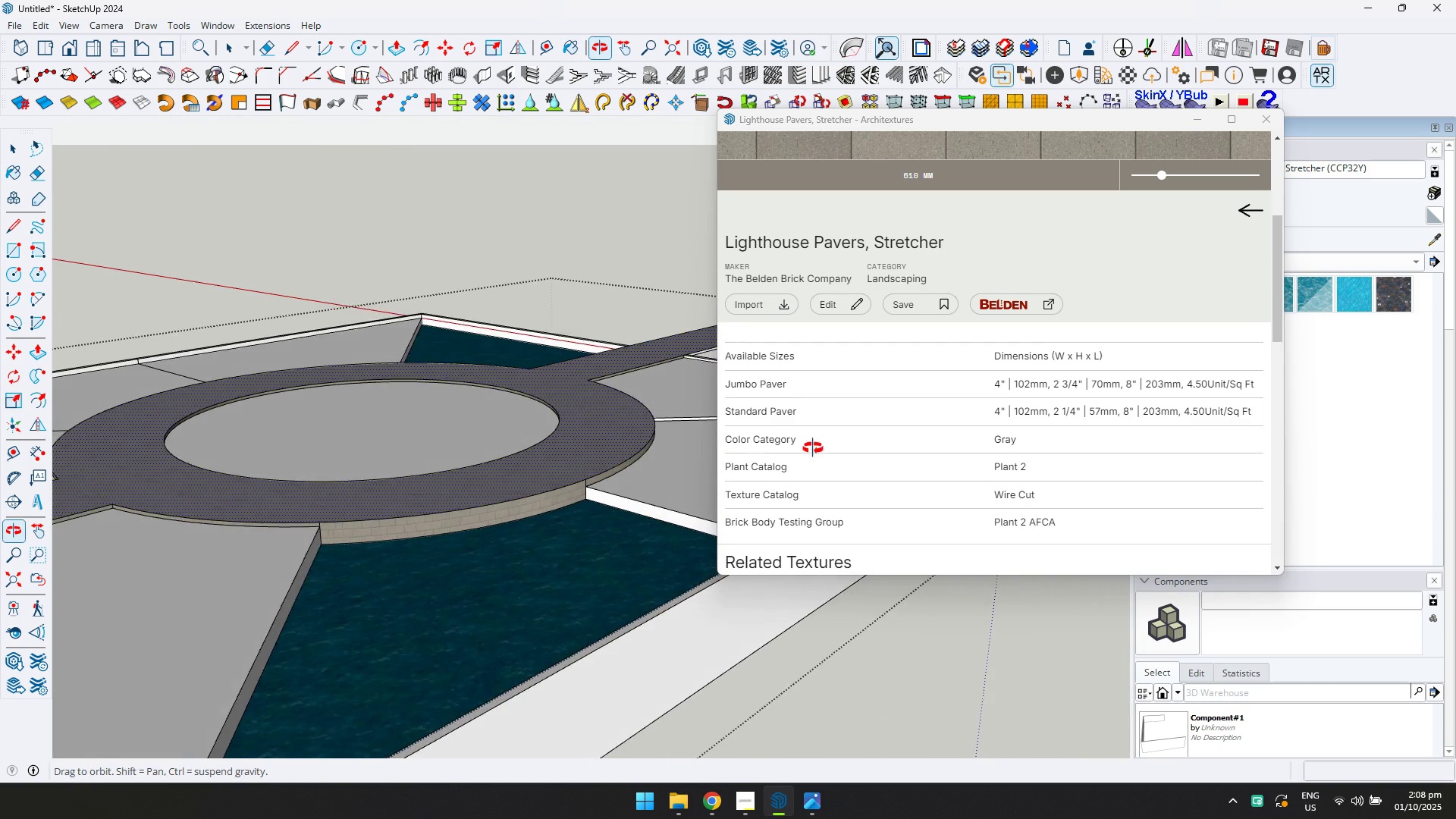 
scroll: coordinate [494, 432], scroll_direction: down, amount: 7.0
 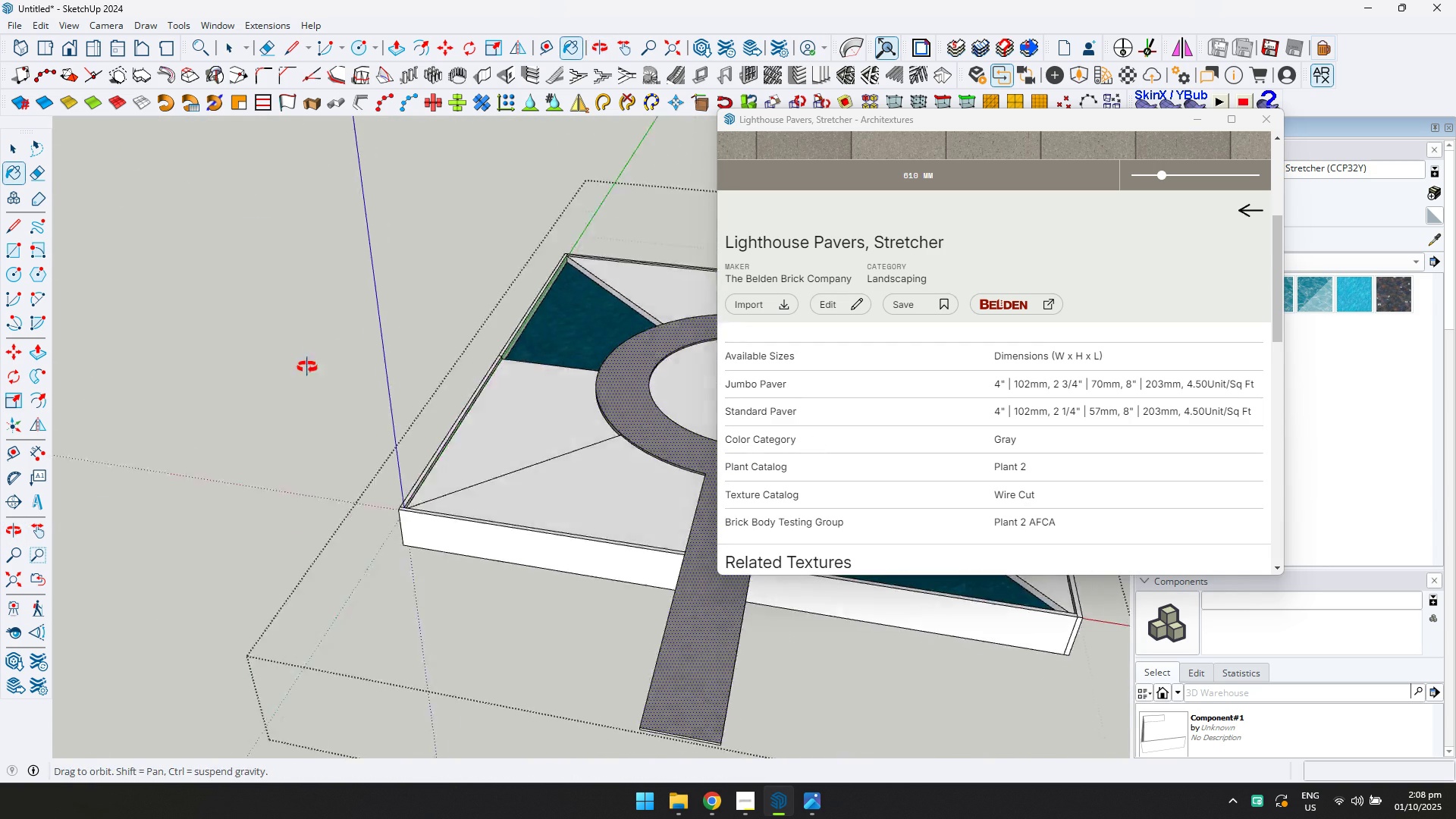 
key(Shift+ShiftLeft)
 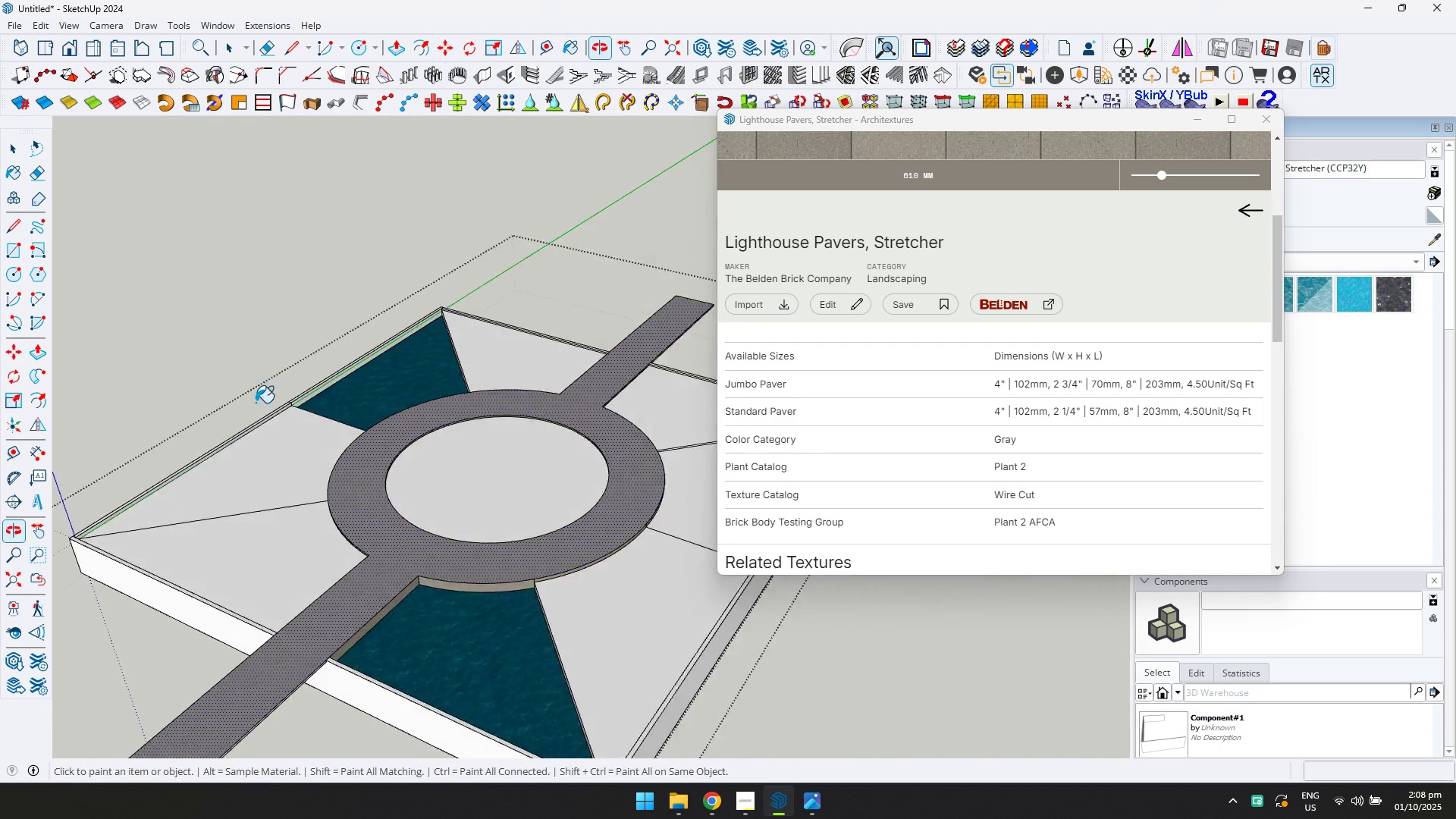 
scroll: coordinate [465, 455], scroll_direction: up, amount: 14.0
 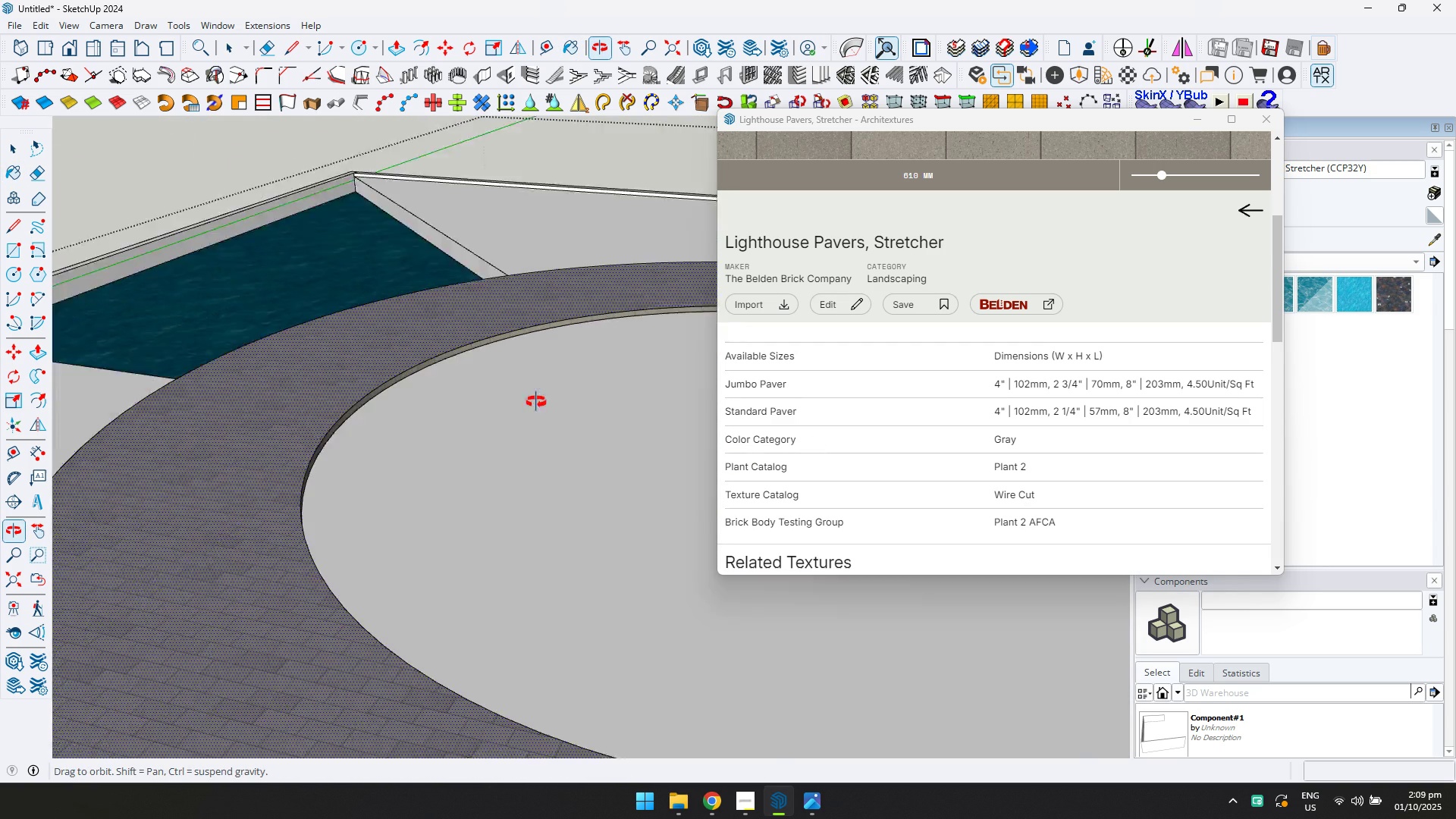 
scroll: coordinate [456, 380], scroll_direction: down, amount: 14.0
 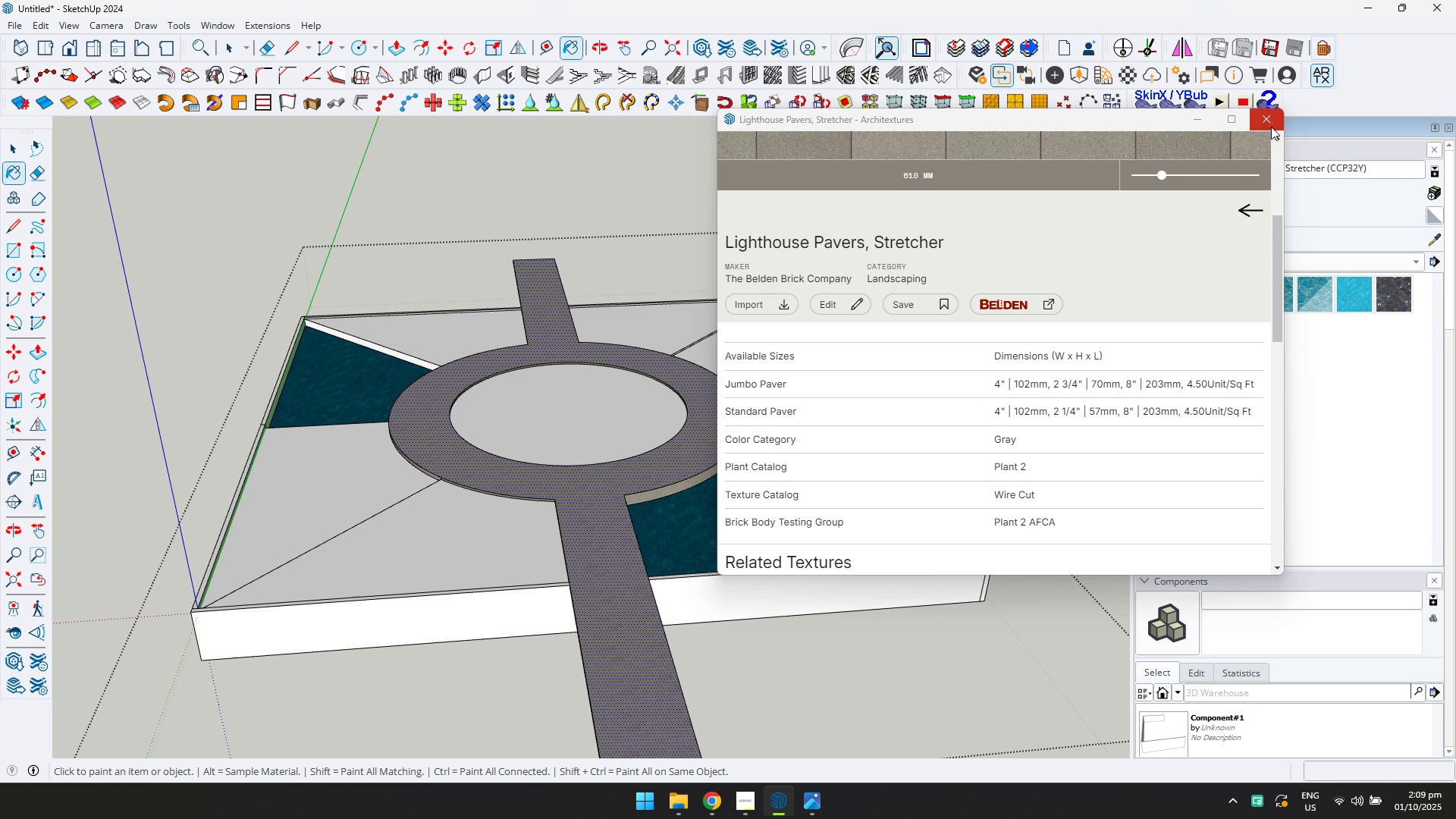 
scroll: coordinate [1092, 265], scroll_direction: up, amount: 12.0
 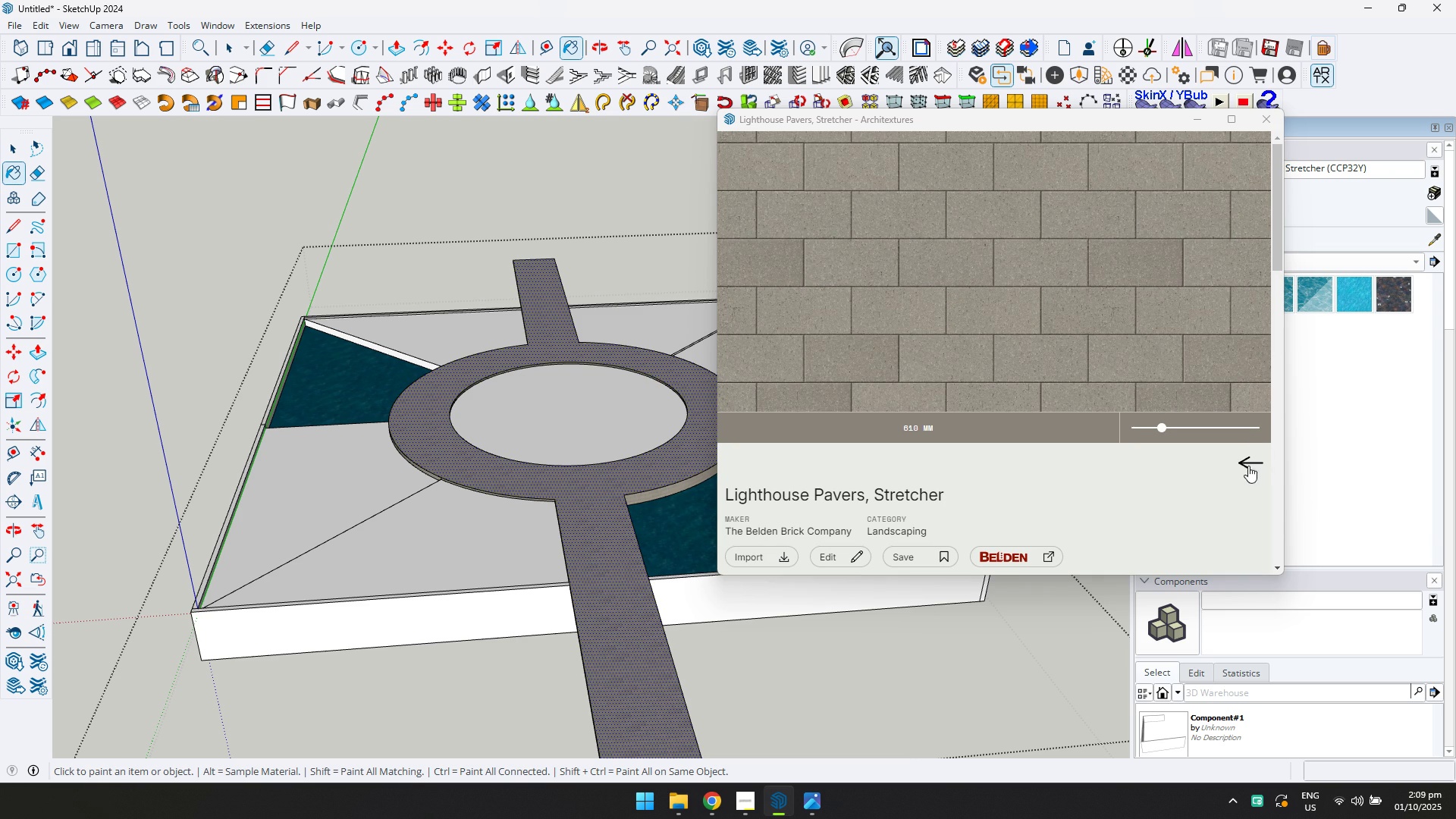 
left_click([1248, 466])
 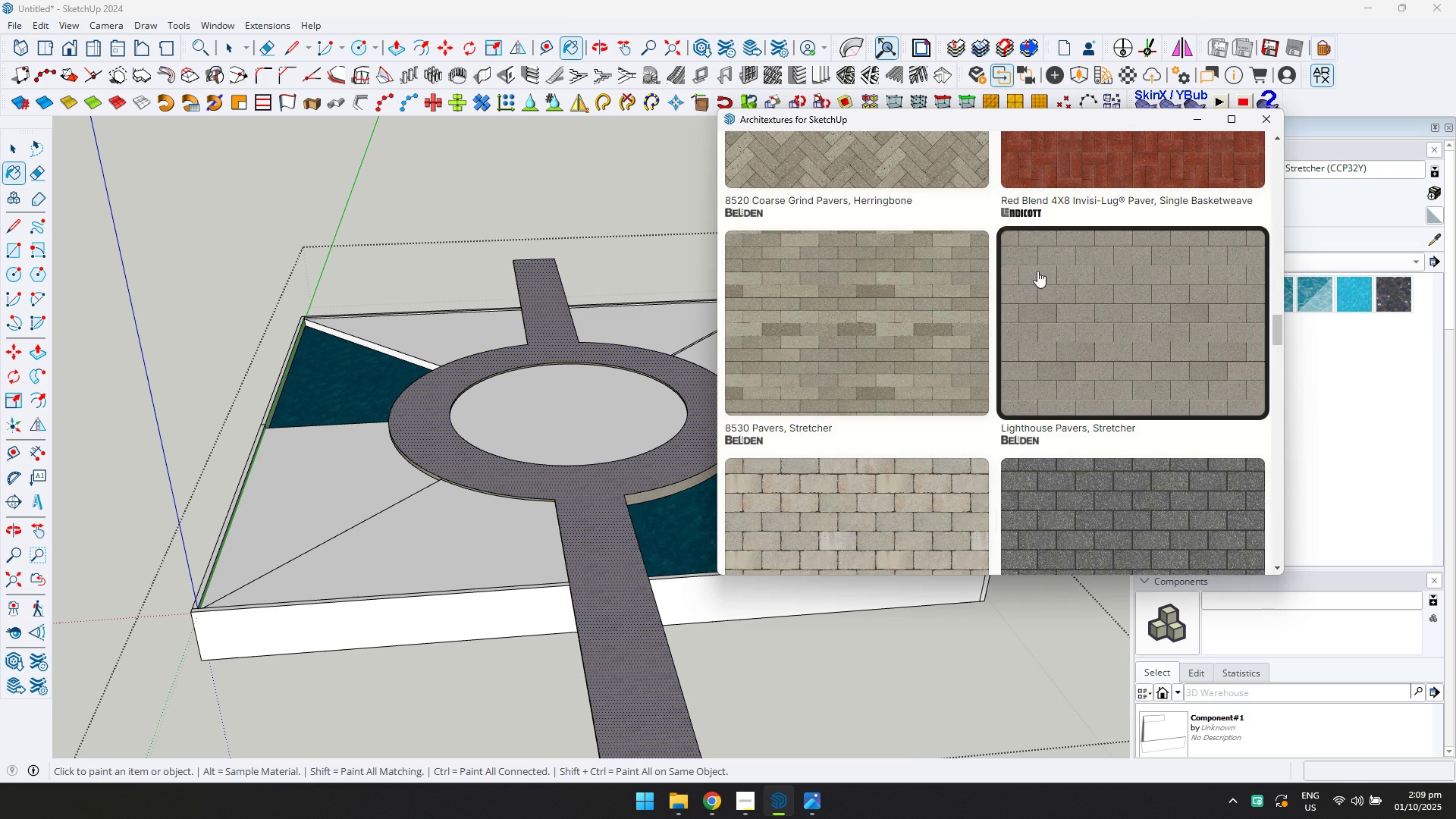 
scroll: coordinate [954, 246], scroll_direction: up, amount: 13.0
 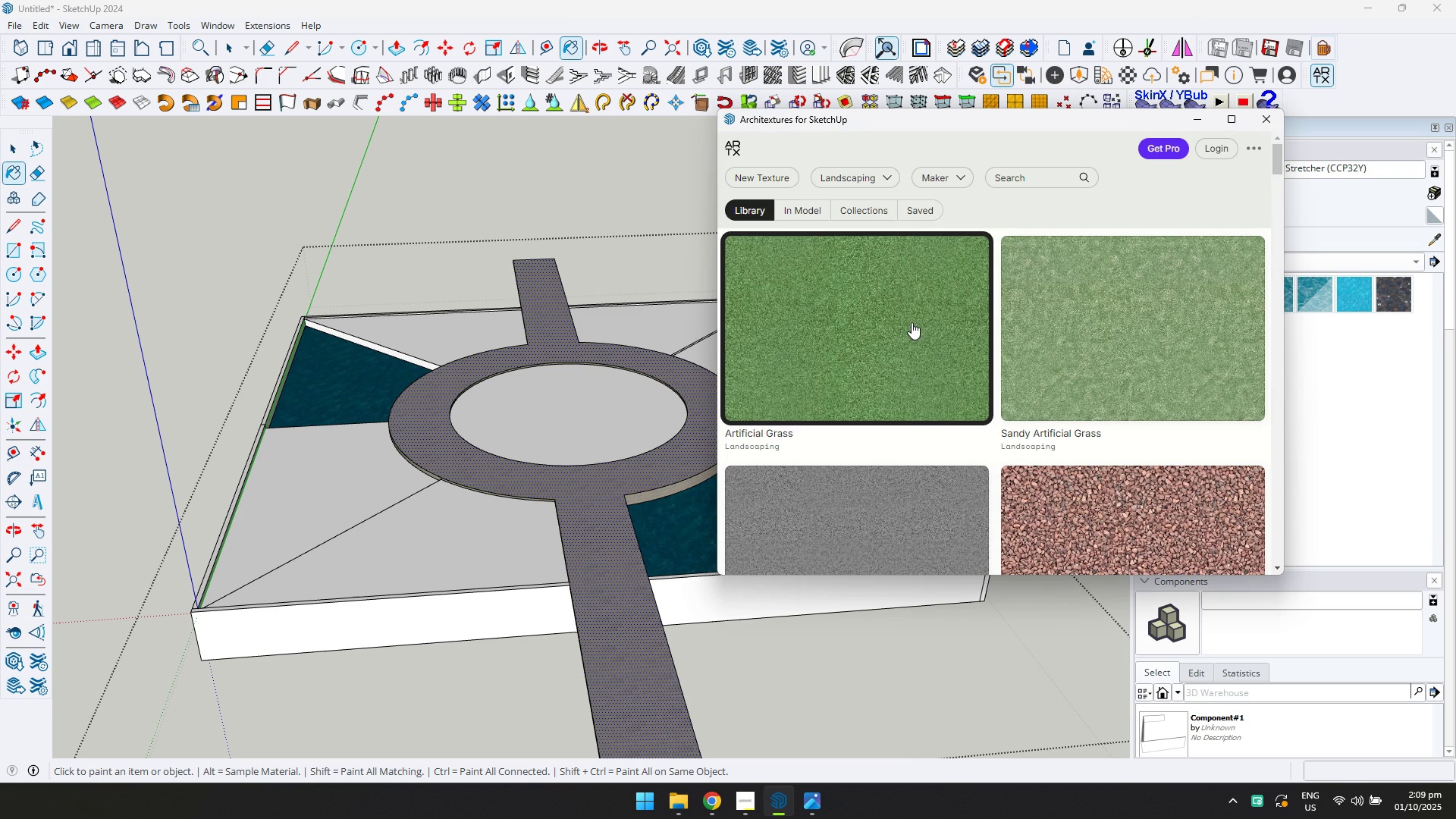 
scroll: coordinate [1069, 340], scroll_direction: down, amount: 21.0
 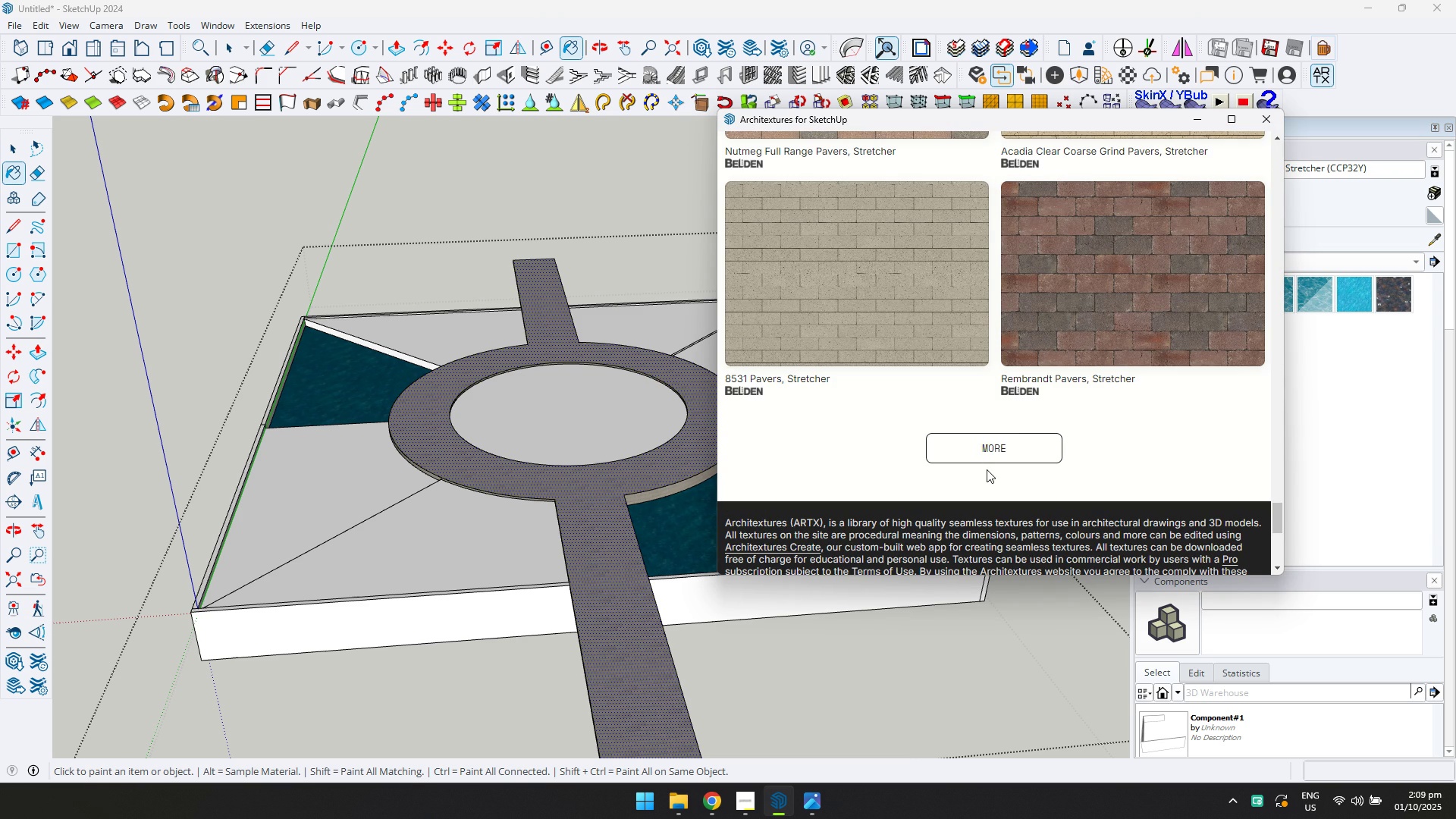 
double_click([986, 459])
 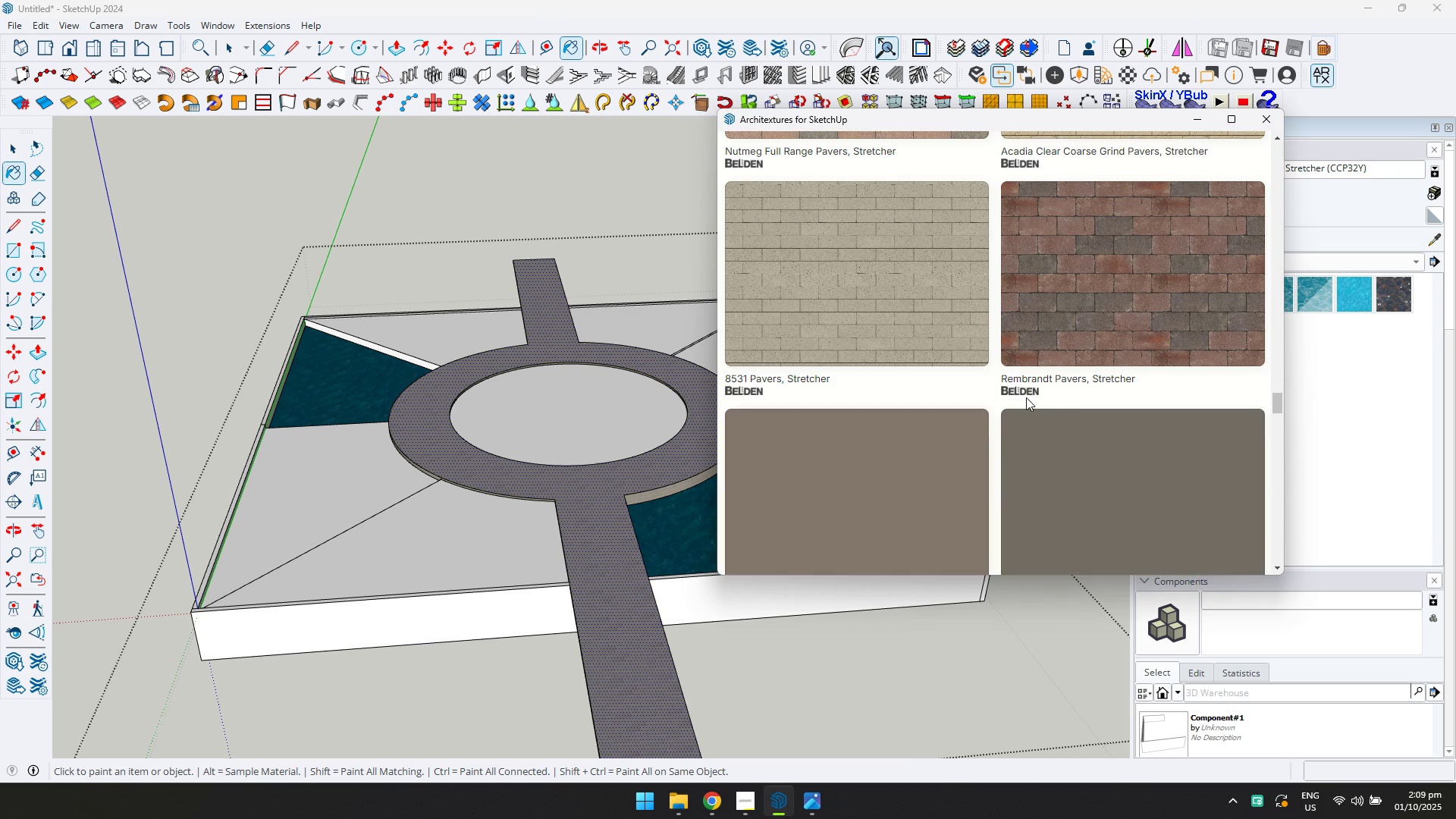 
scroll: coordinate [1103, 370], scroll_direction: down, amount: 1.0
 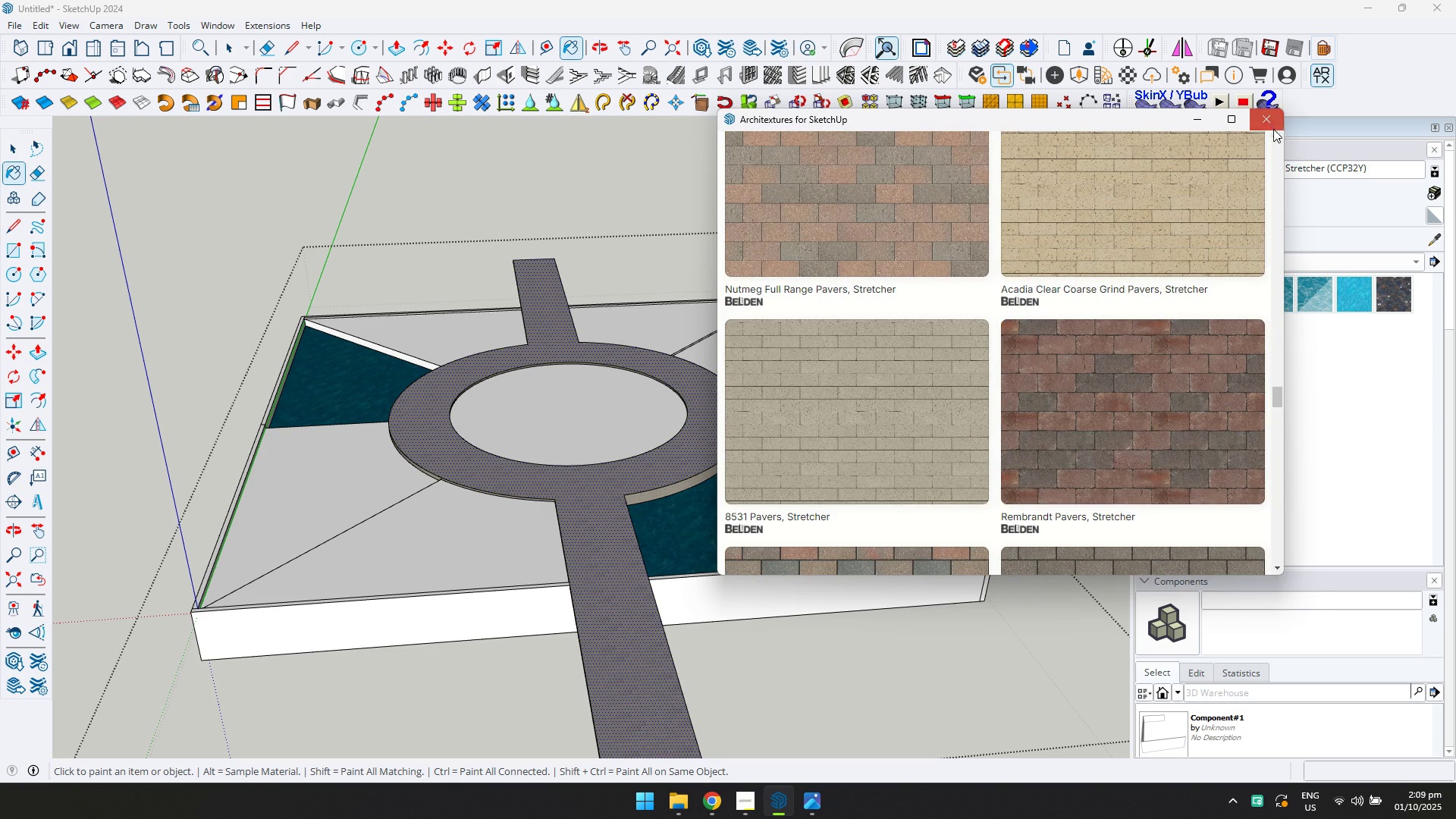 
left_click([1273, 123])
 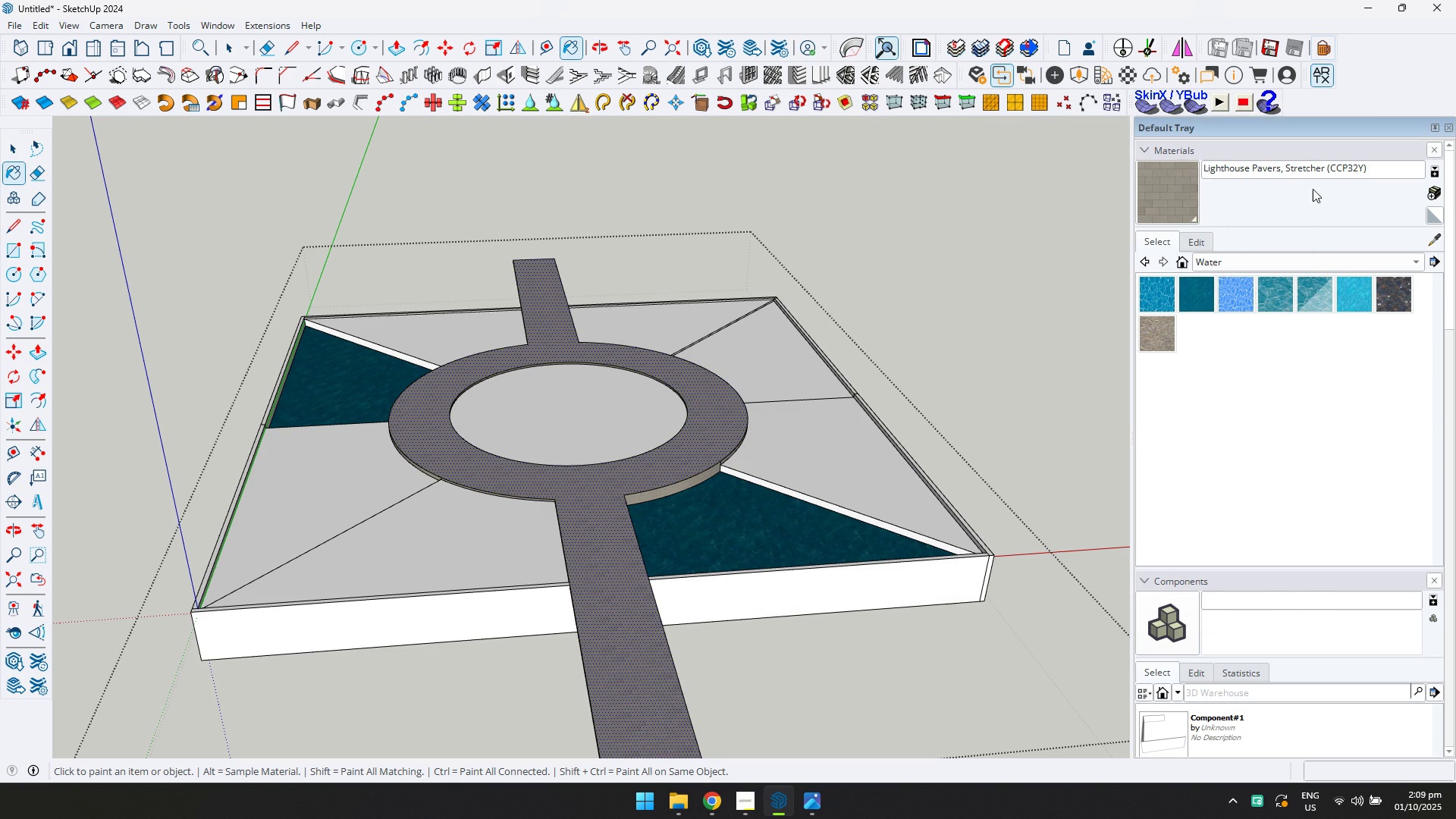 
scroll: coordinate [1325, 212], scroll_direction: up, amount: 2.0
 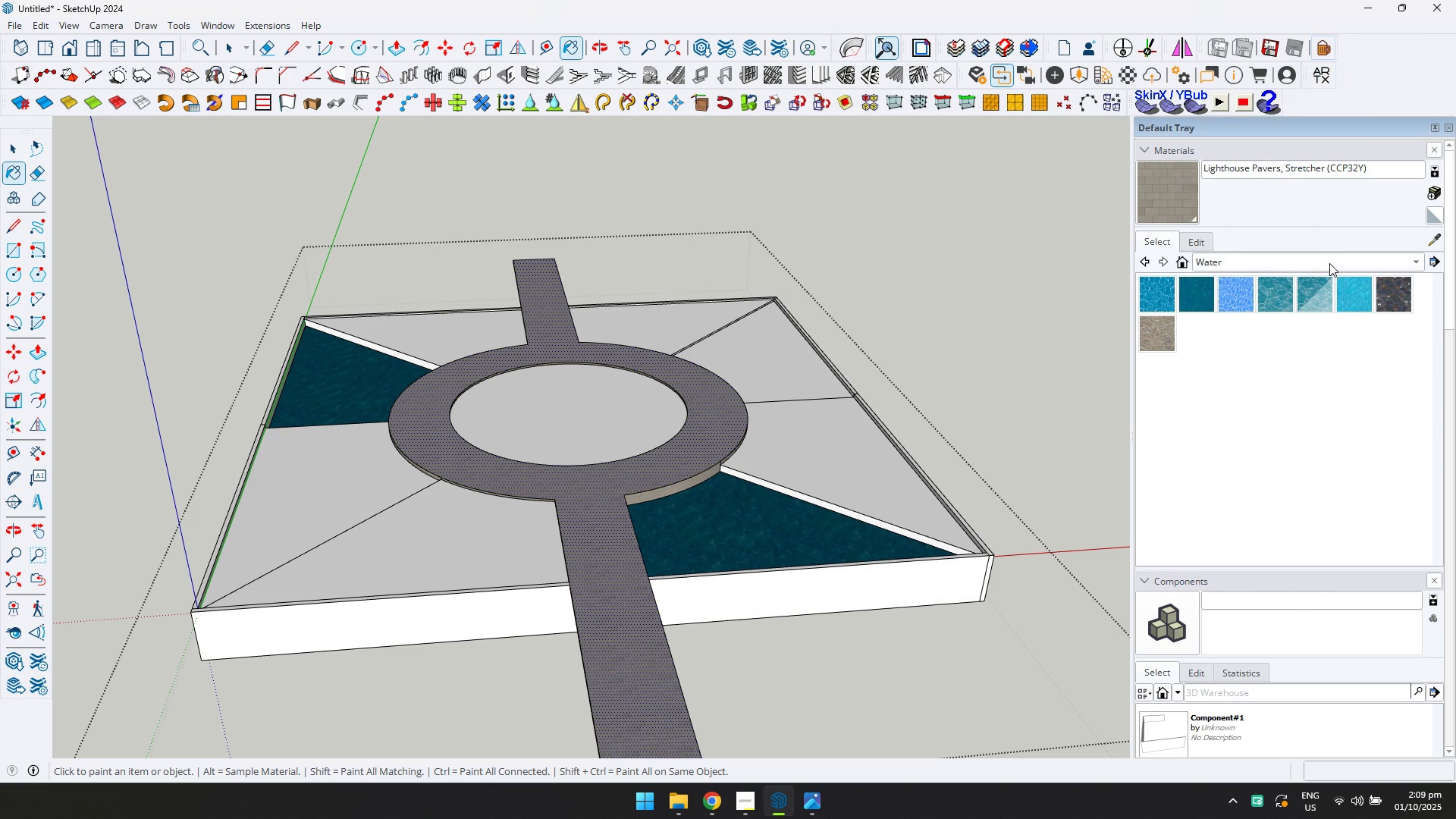 
left_click([1329, 263])
 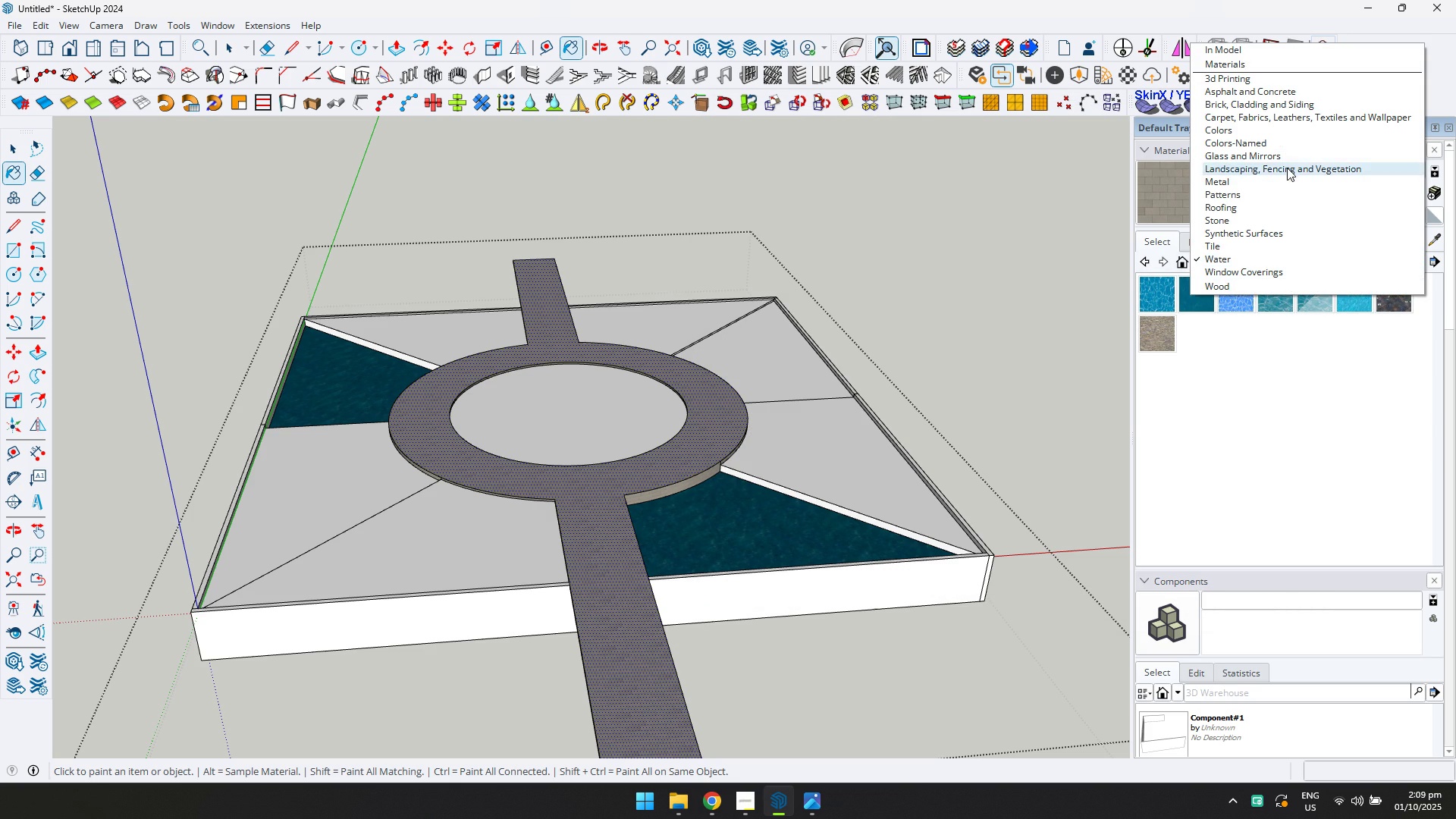 
left_click([1287, 168])
 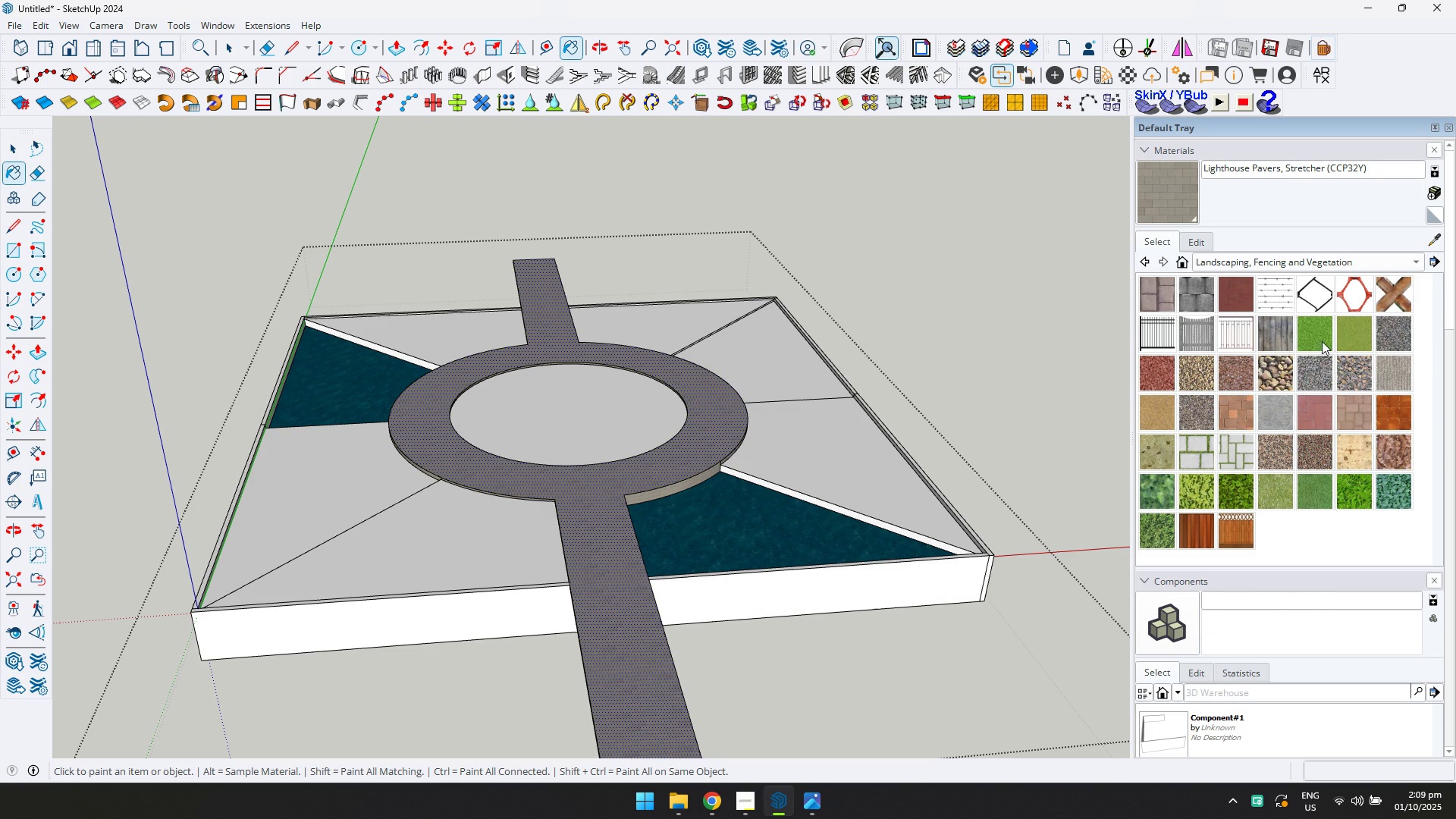 
left_click([1345, 333])
 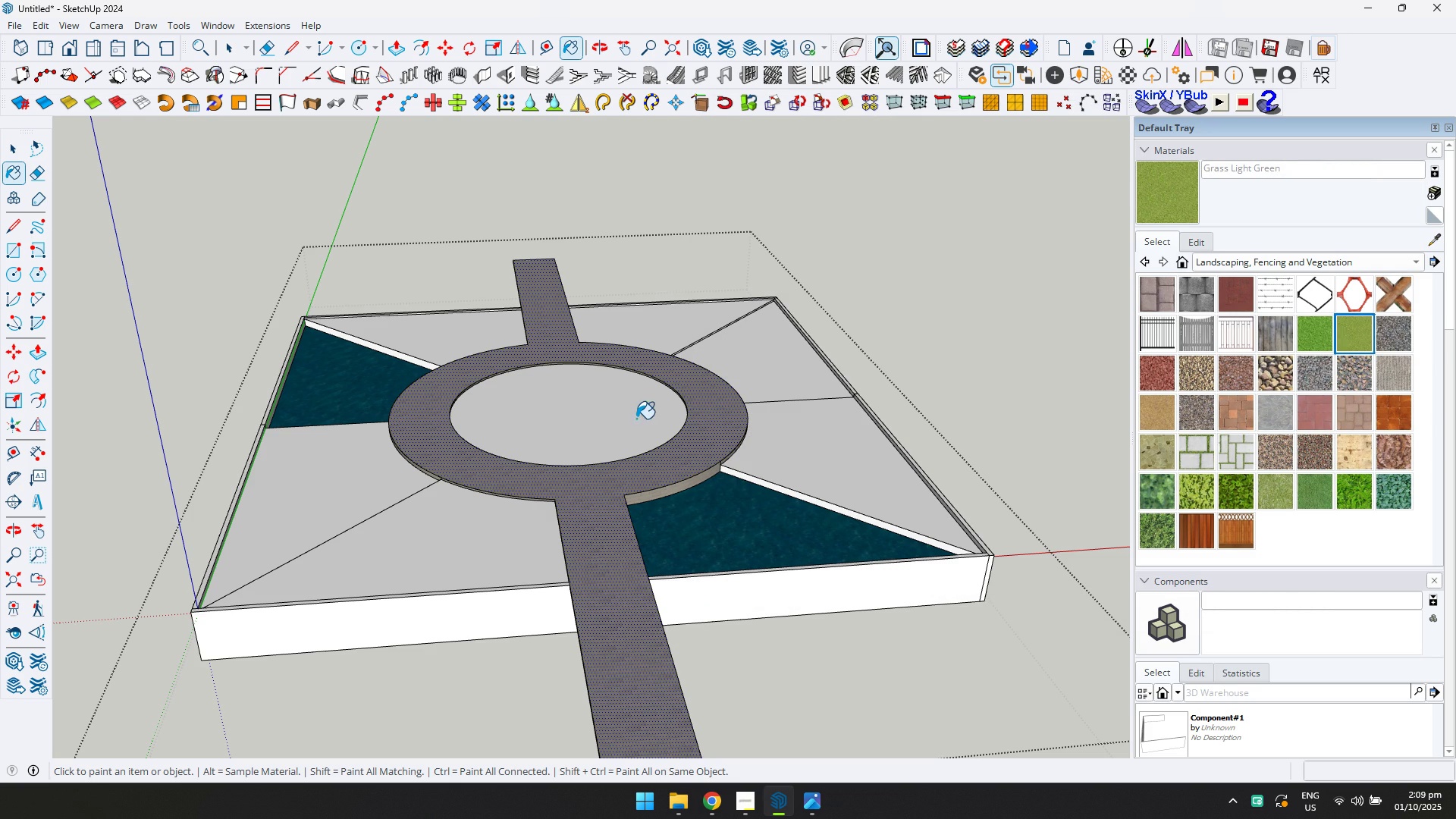 
left_click([636, 419])
 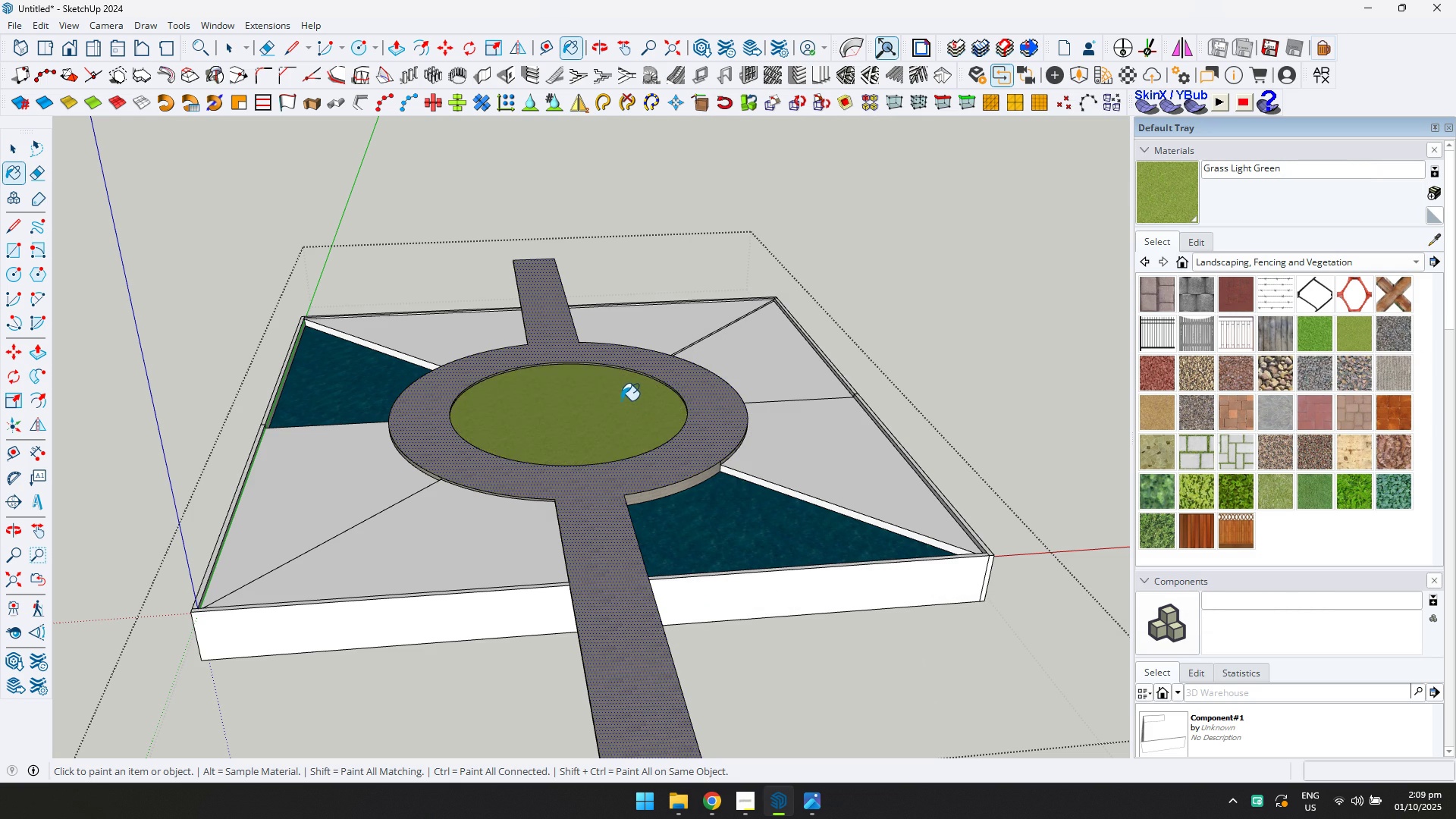 
scroll: coordinate [777, 389], scroll_direction: up, amount: 3.0
 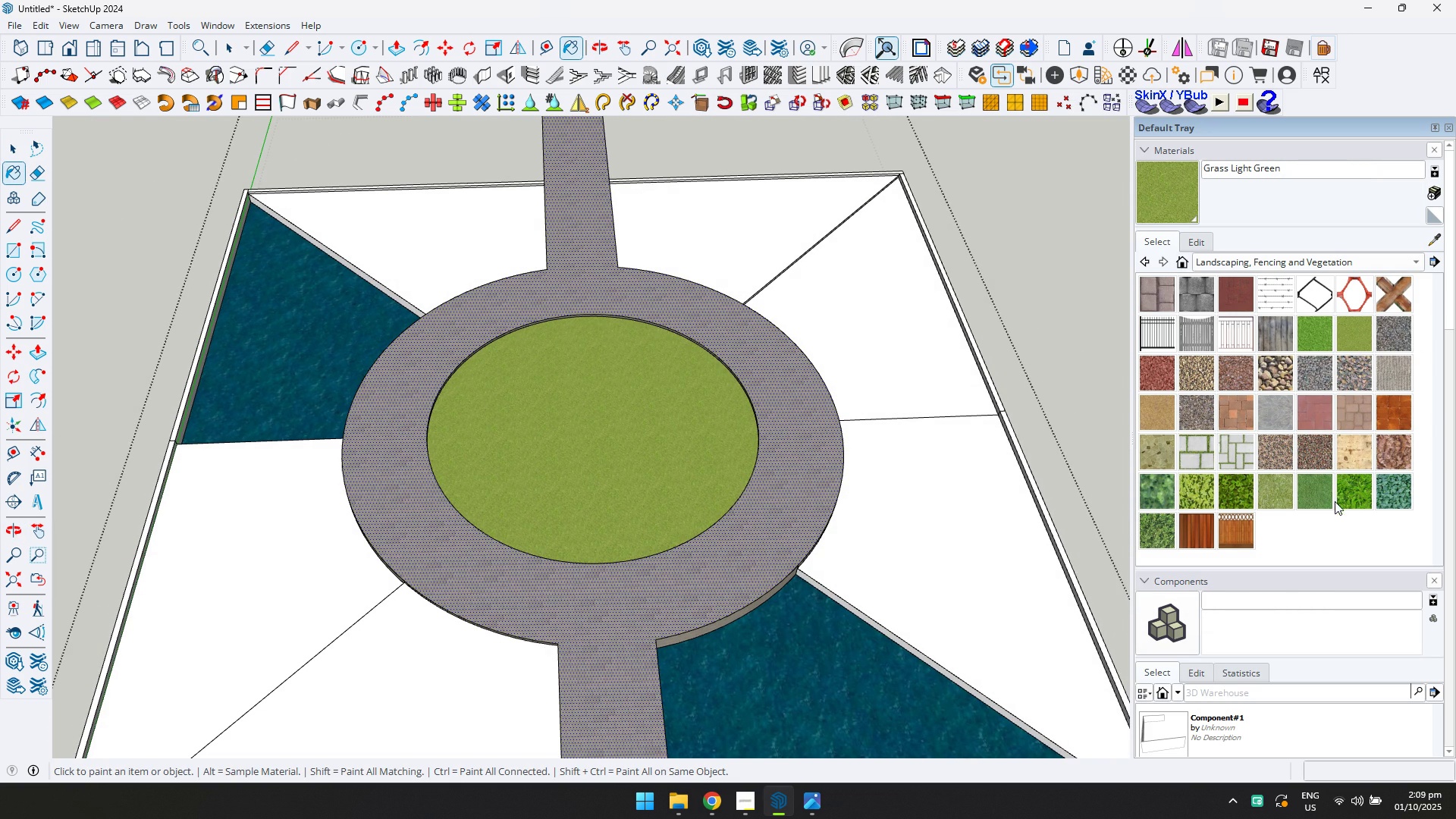 
left_click([1317, 501])
 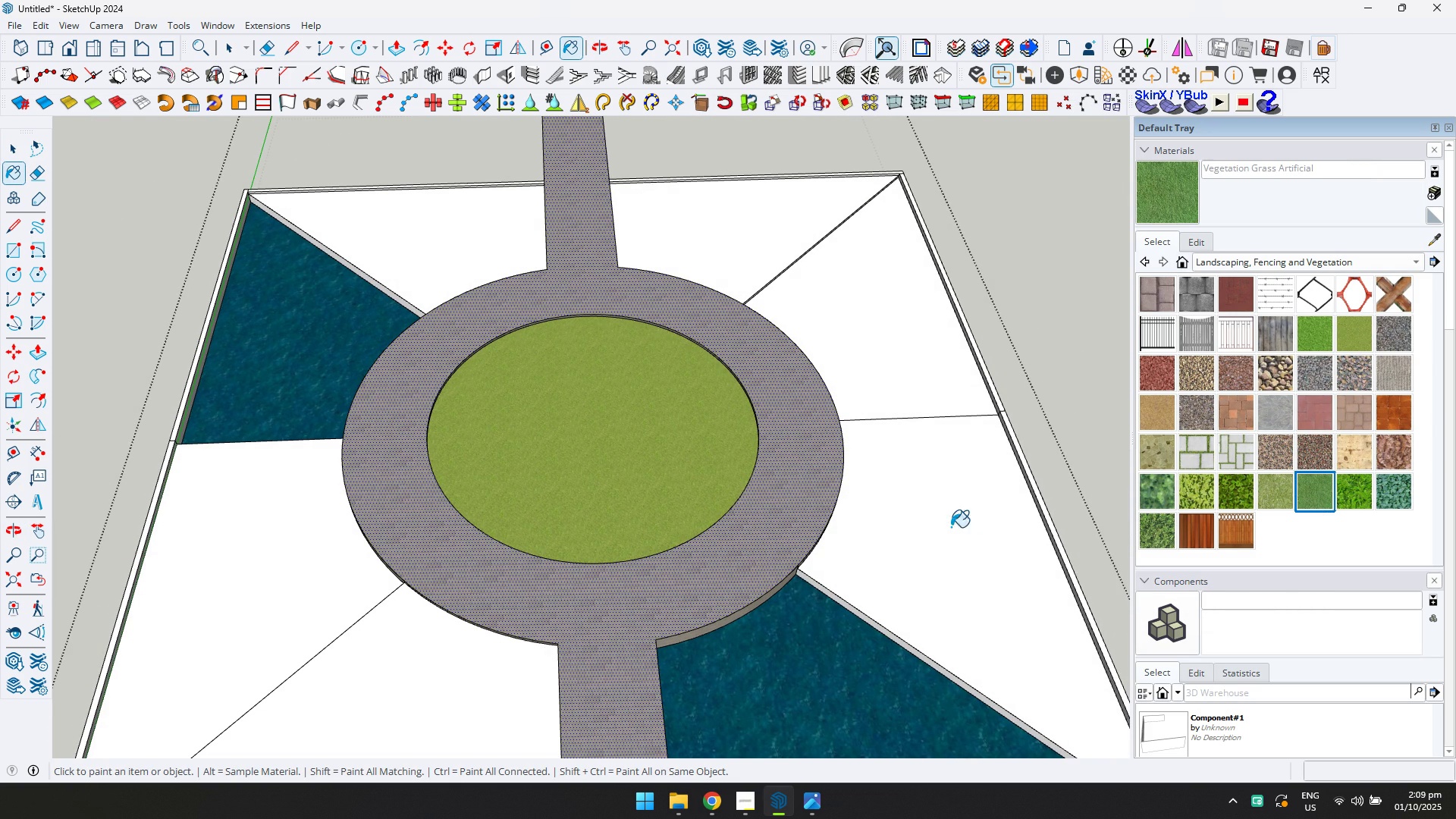 
left_click([951, 527])
 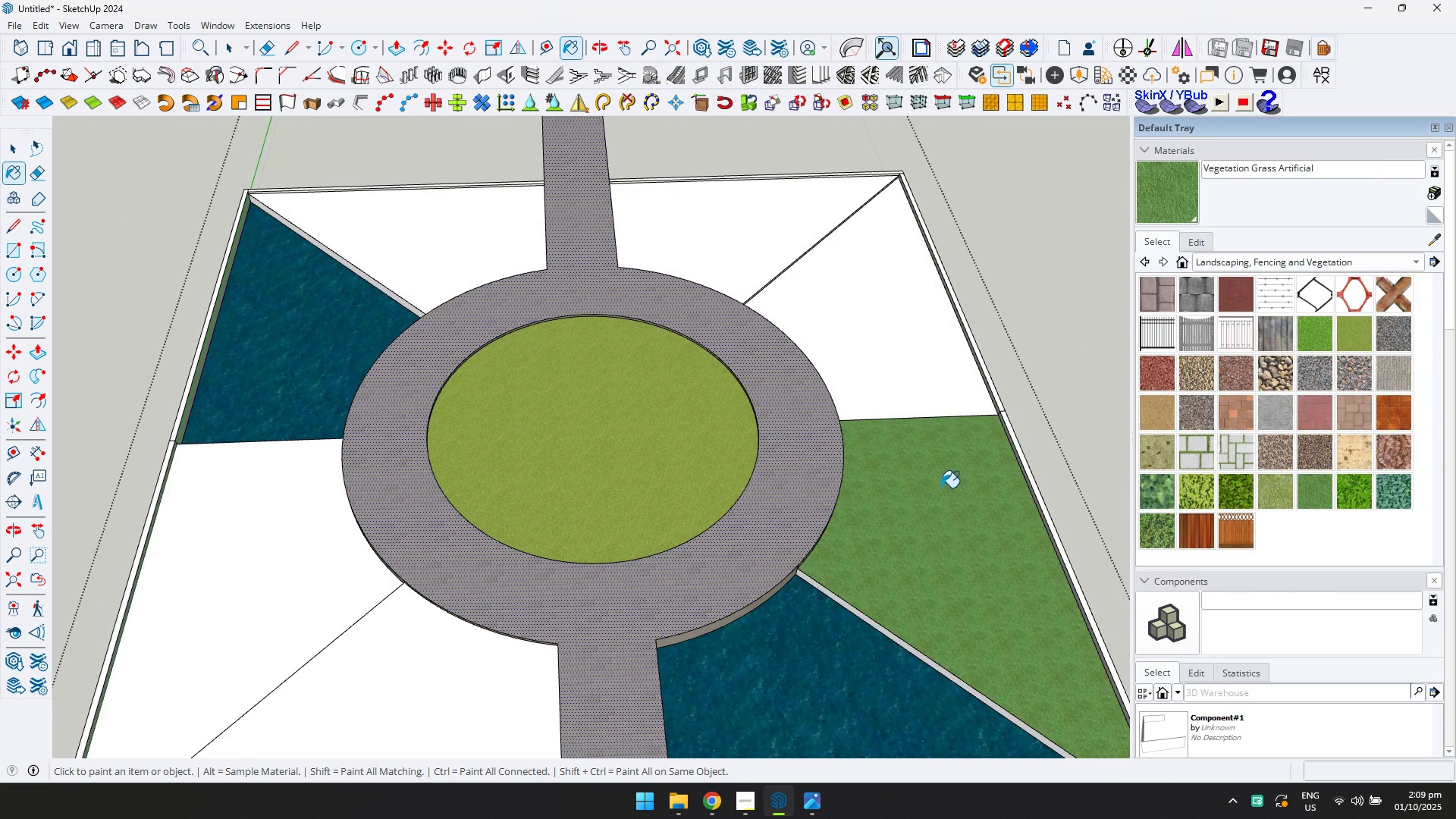 
scroll: coordinate [940, 482], scroll_direction: down, amount: 6.0
 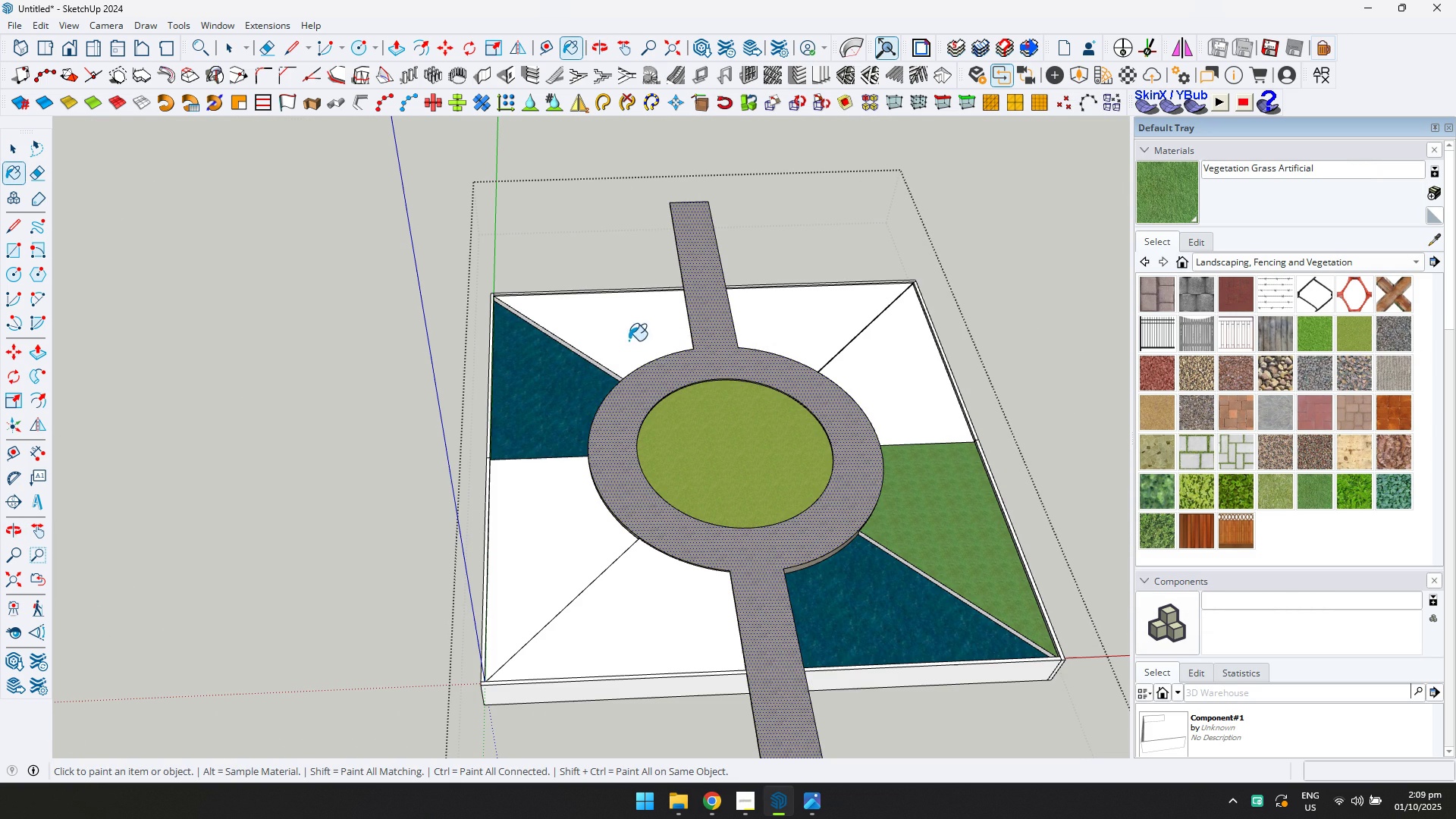 
left_click([629, 340])
 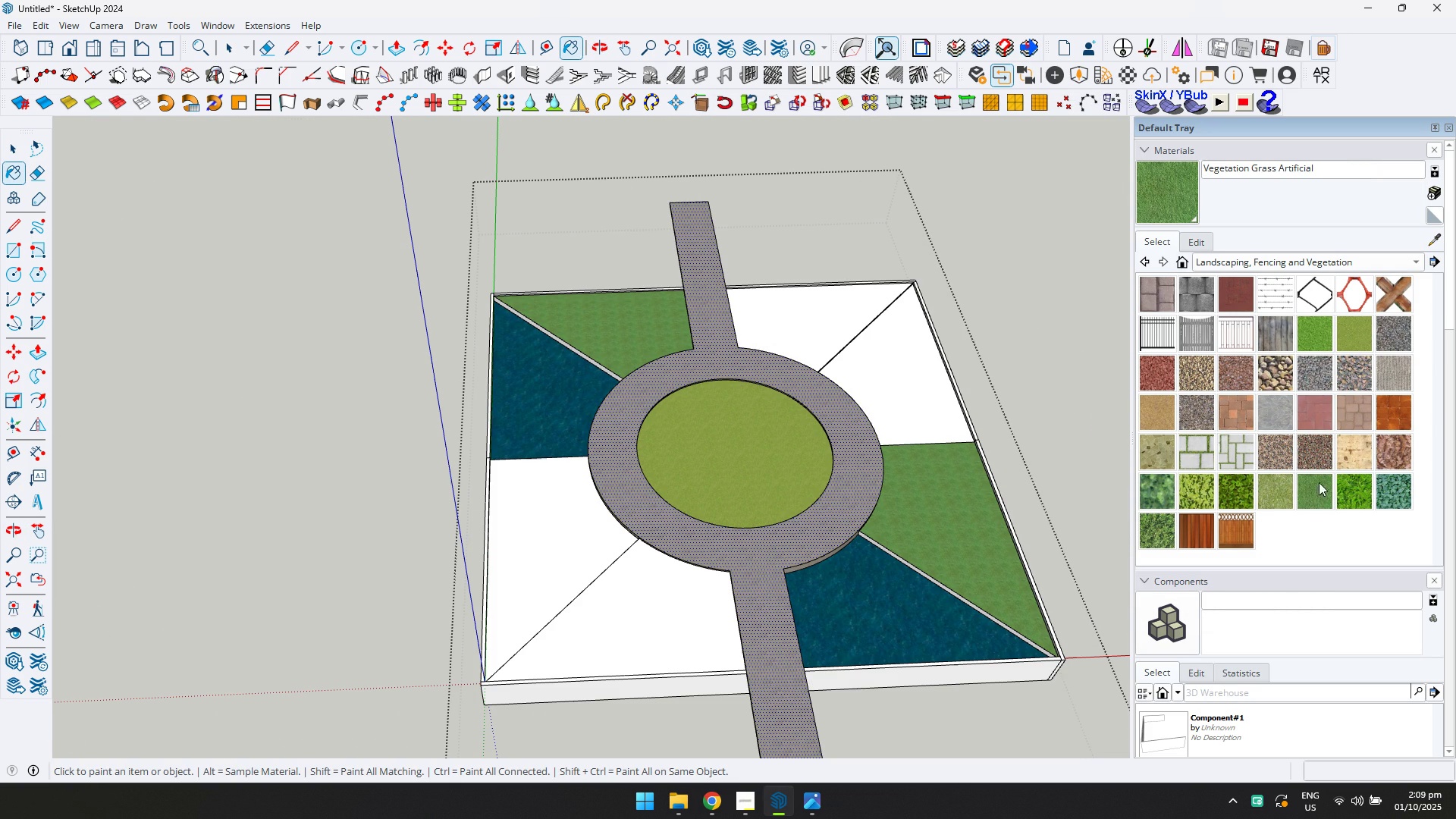 
left_click([1279, 489])
 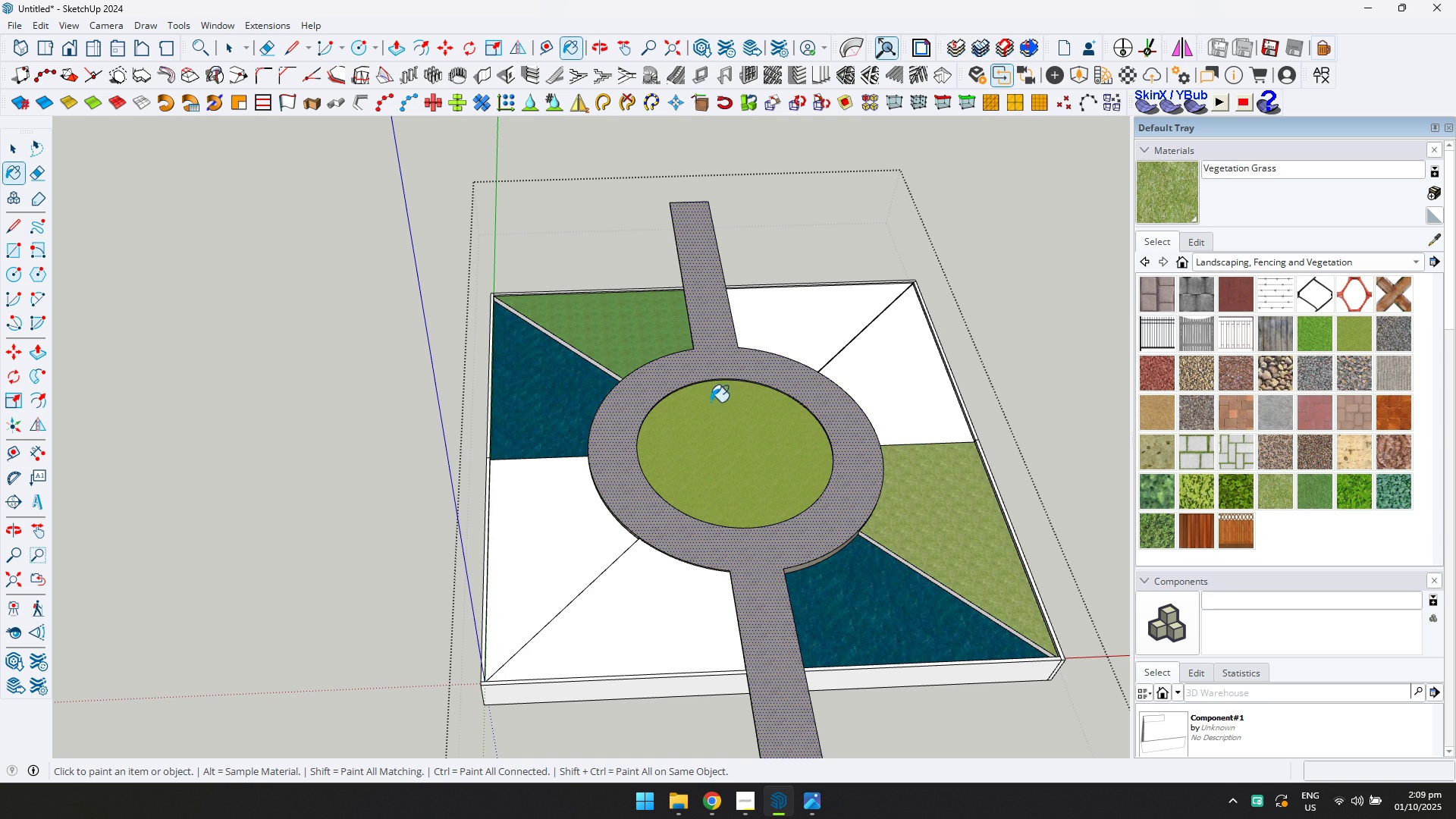 
left_click([620, 316])